 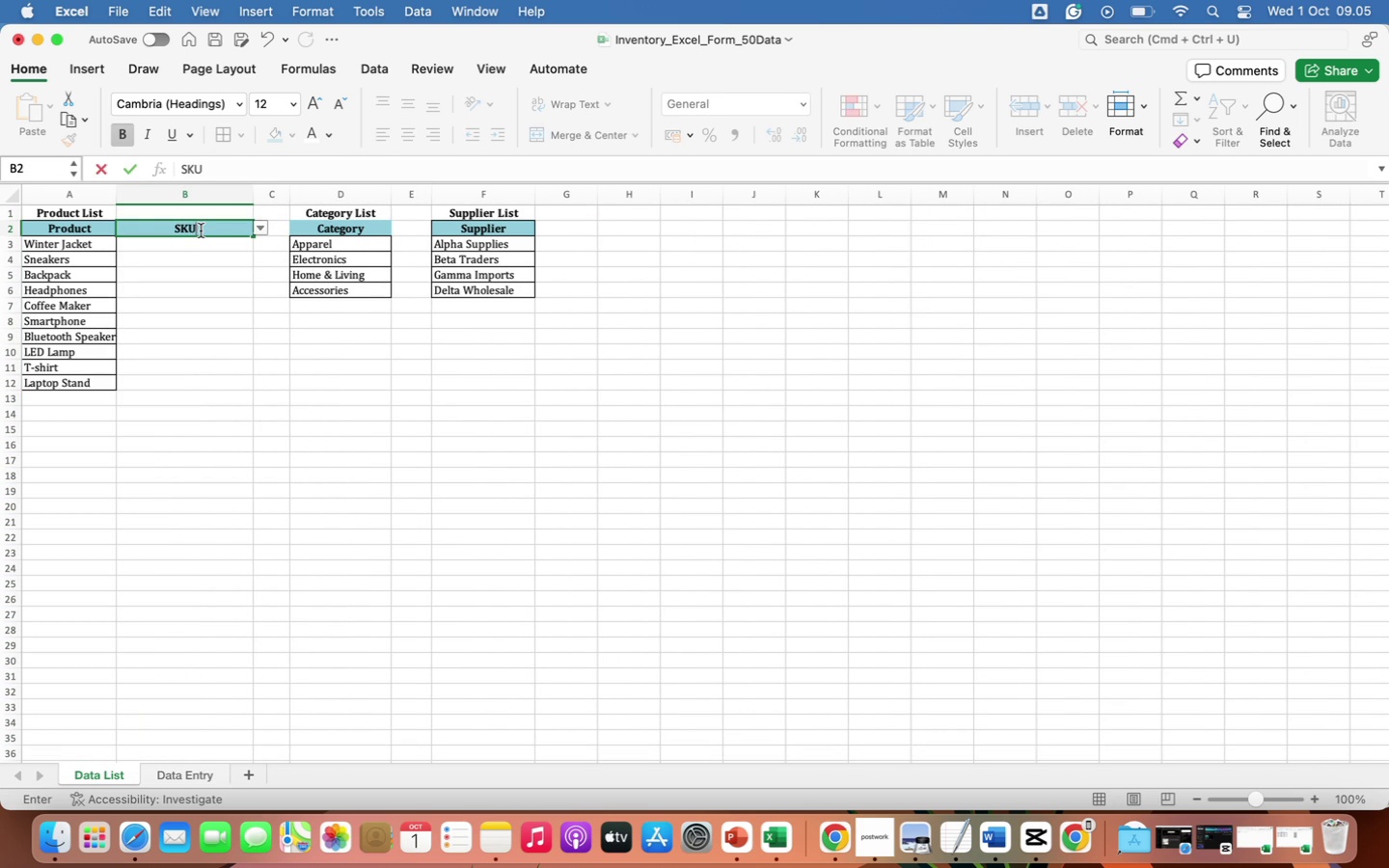 
left_click([188, 248])
 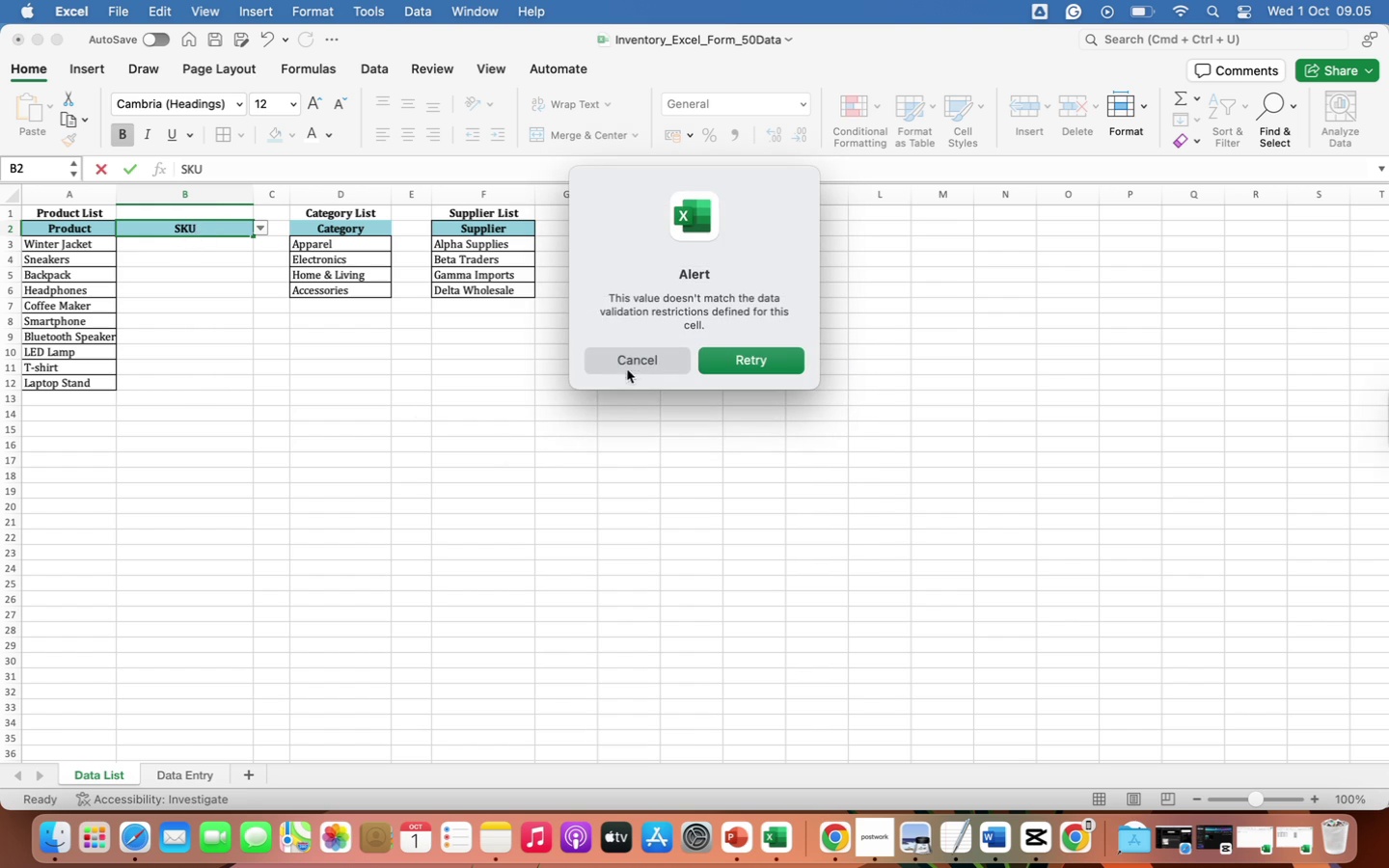 
left_click([627, 353])
 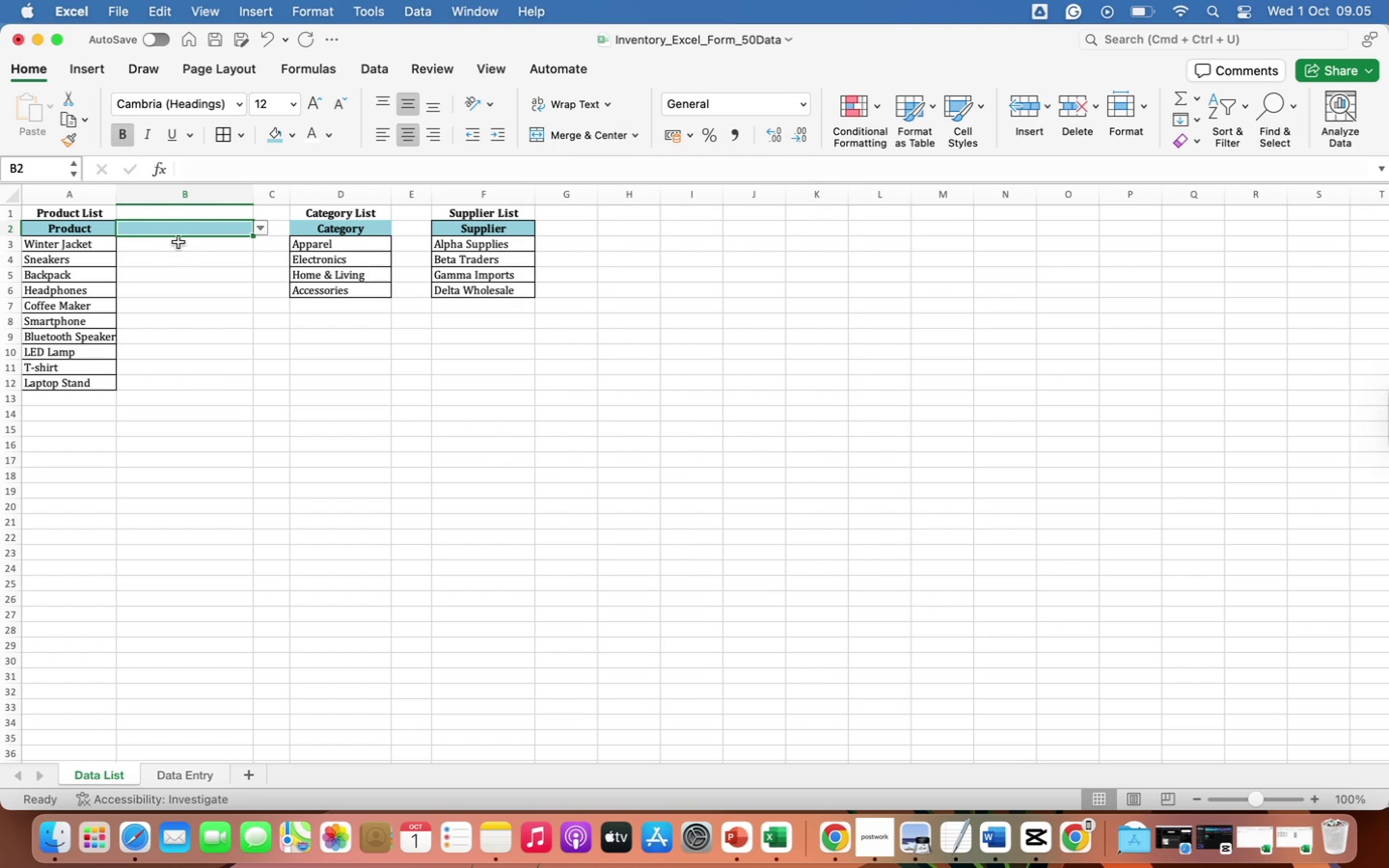 
left_click([177, 230])
 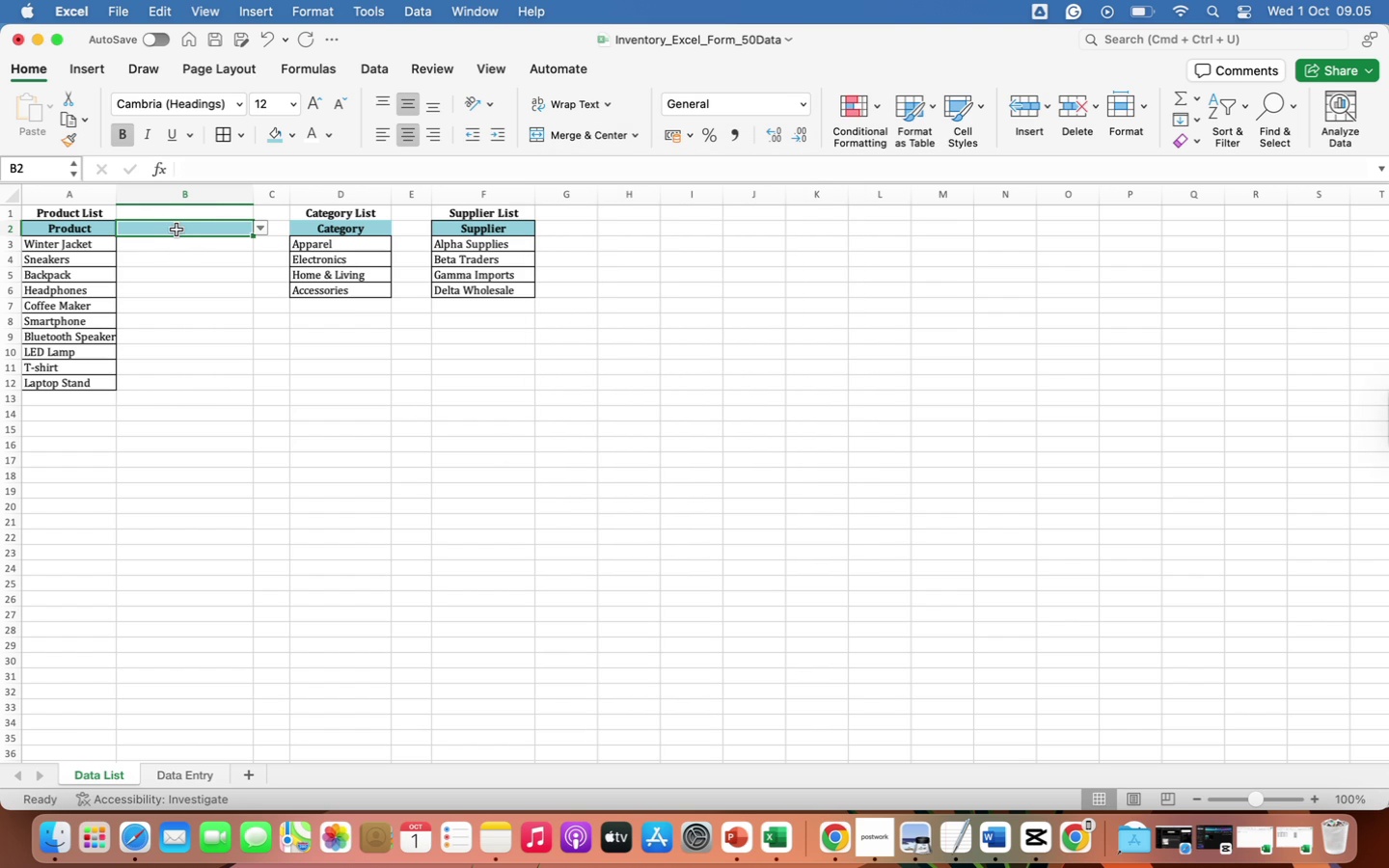 
double_click([177, 230])